 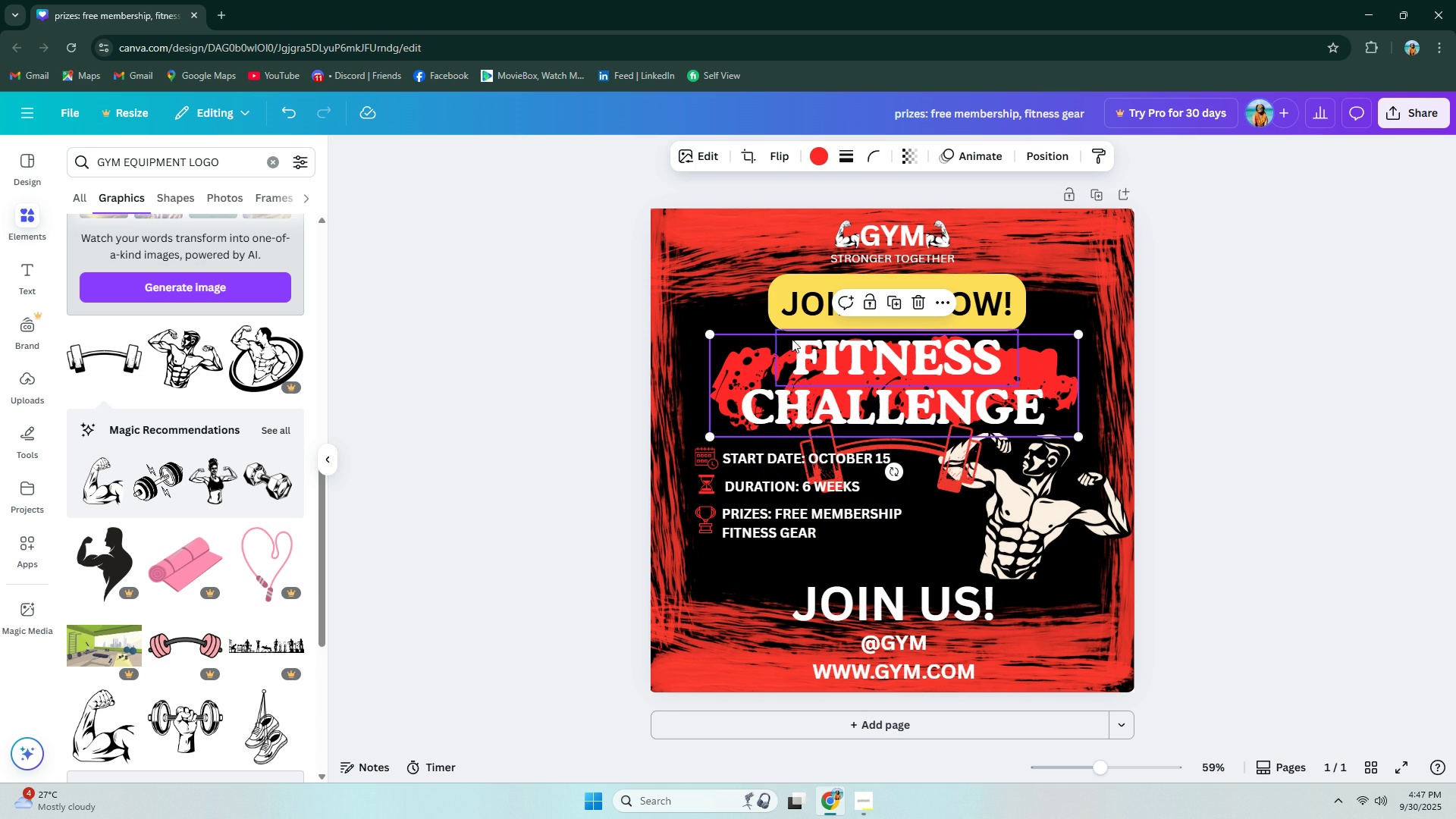 
left_click([1037, 160])
 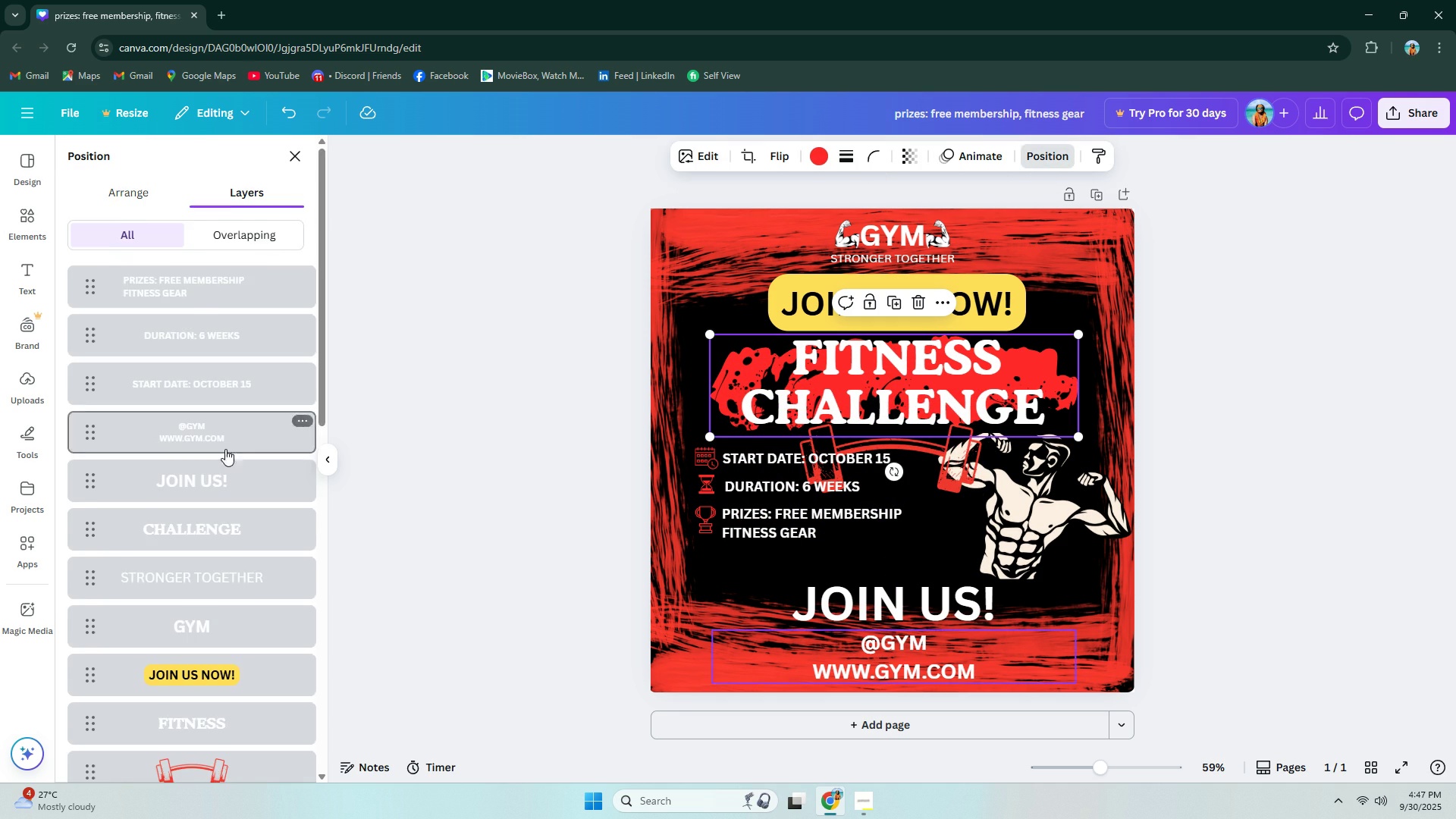 
scroll: coordinate [195, 615], scroll_direction: down, amount: 6.0
 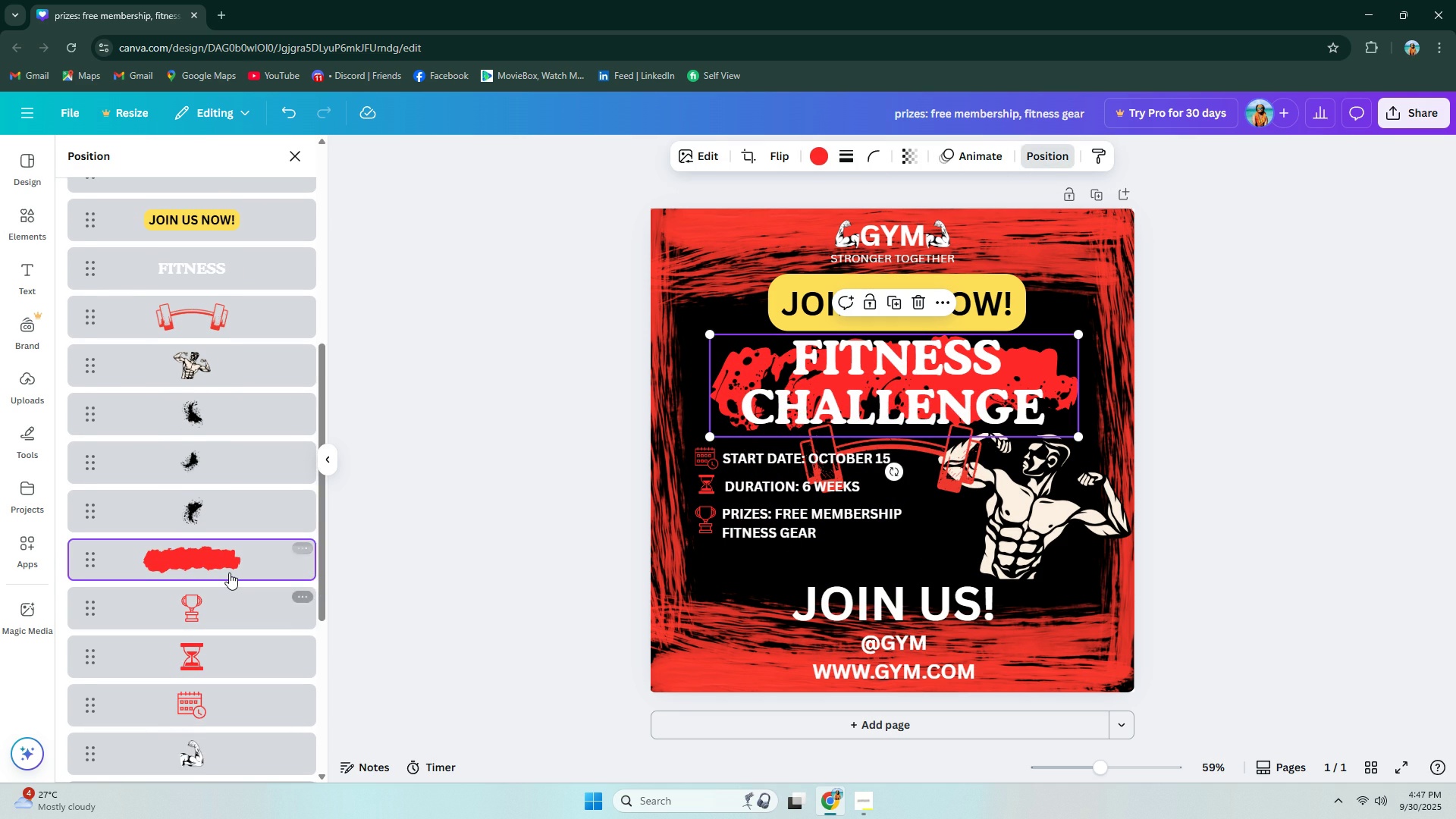 
left_click([229, 573])
 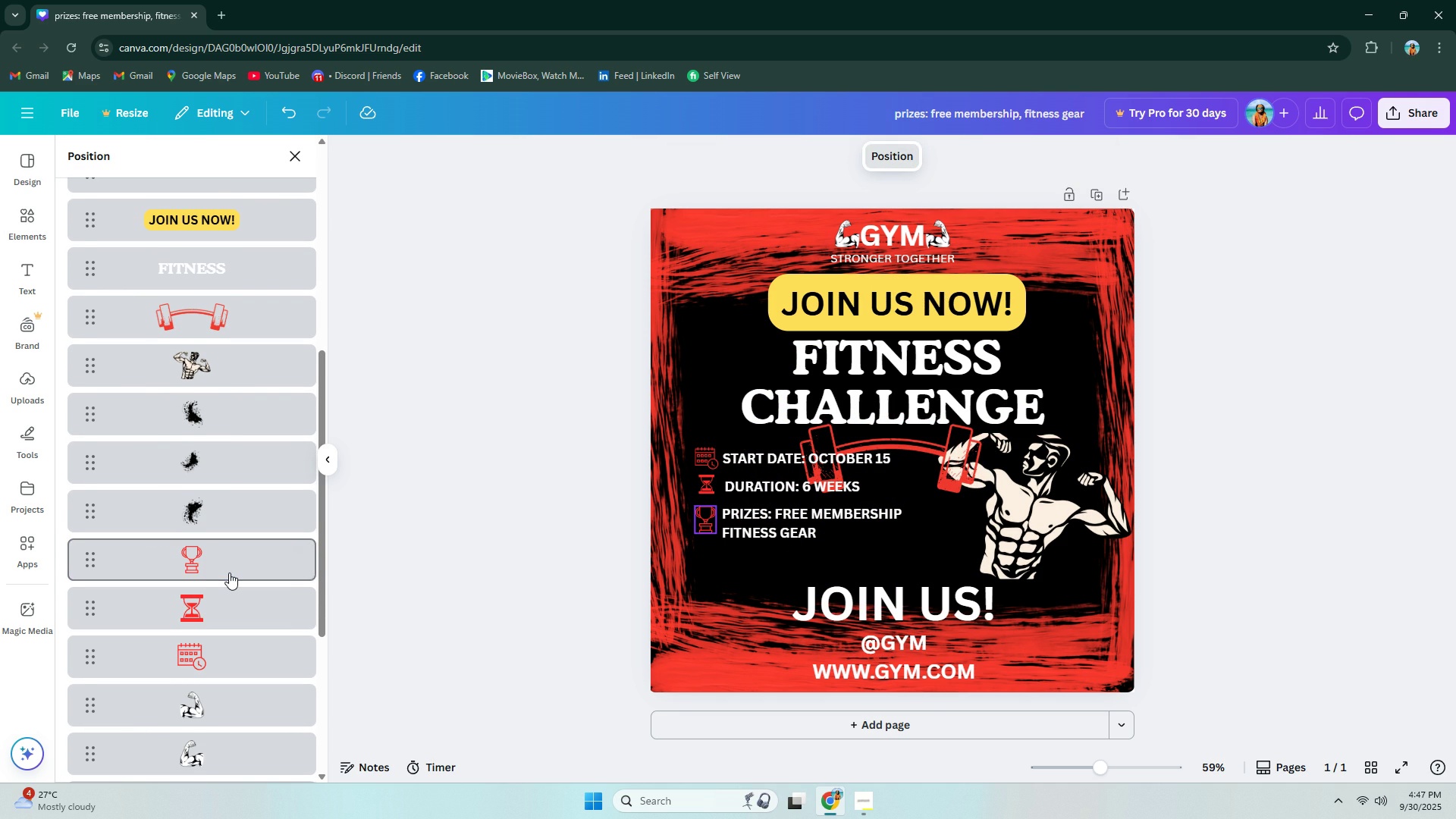 
key(Delete)